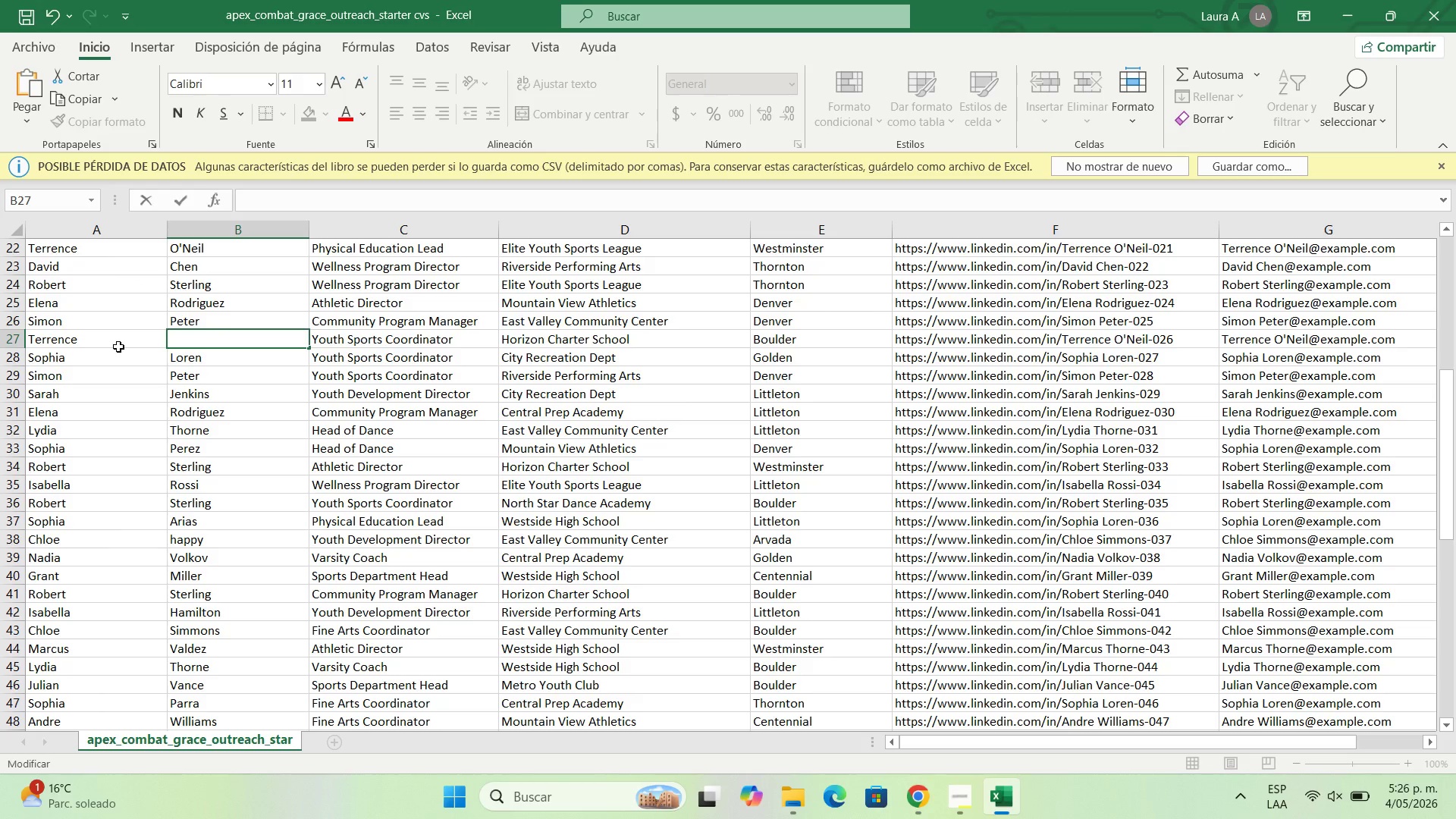 
wait(13.12)
 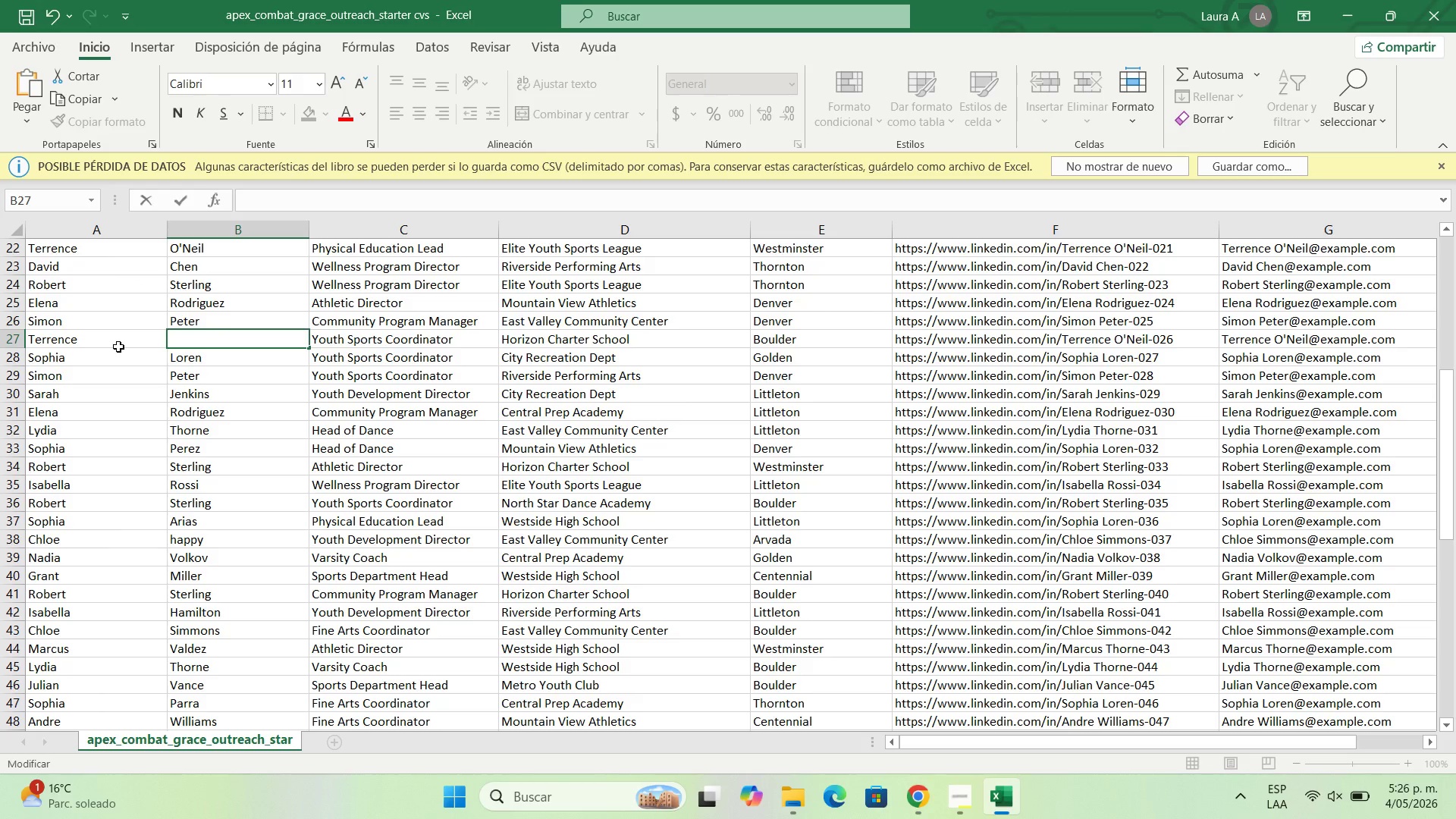 
type(Suare)
 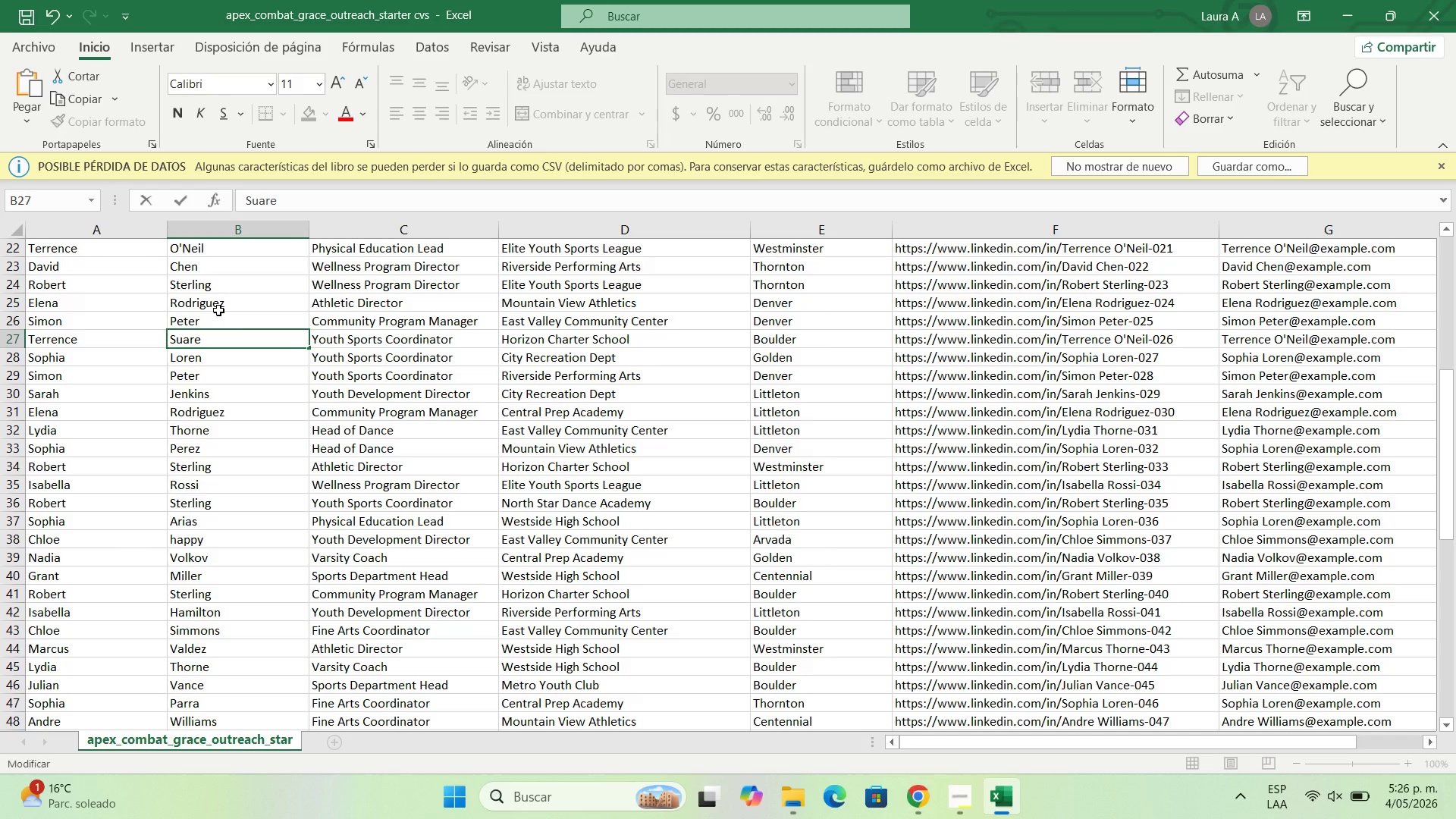 
key(Z)
 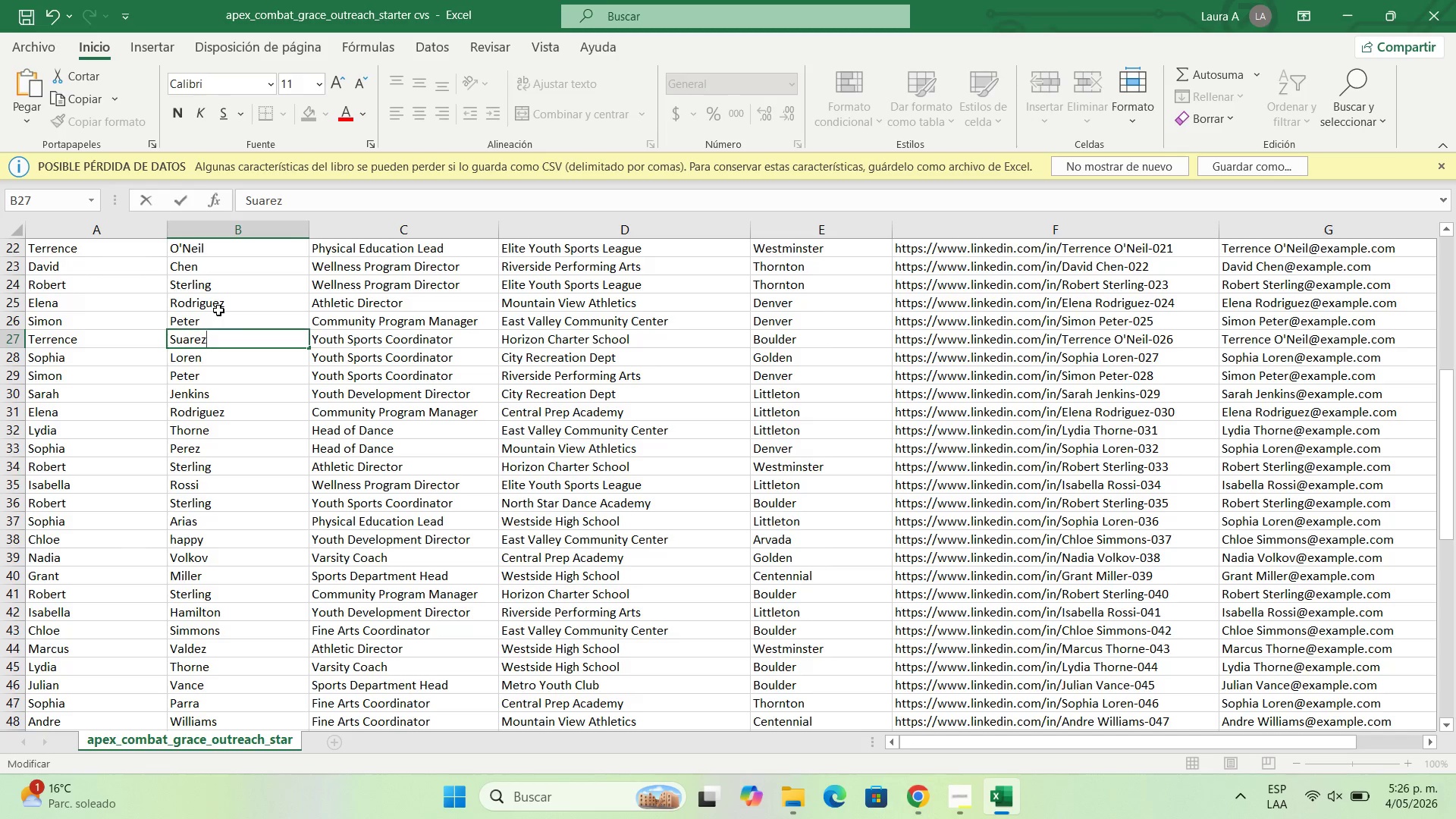 
left_click([218, 310])
 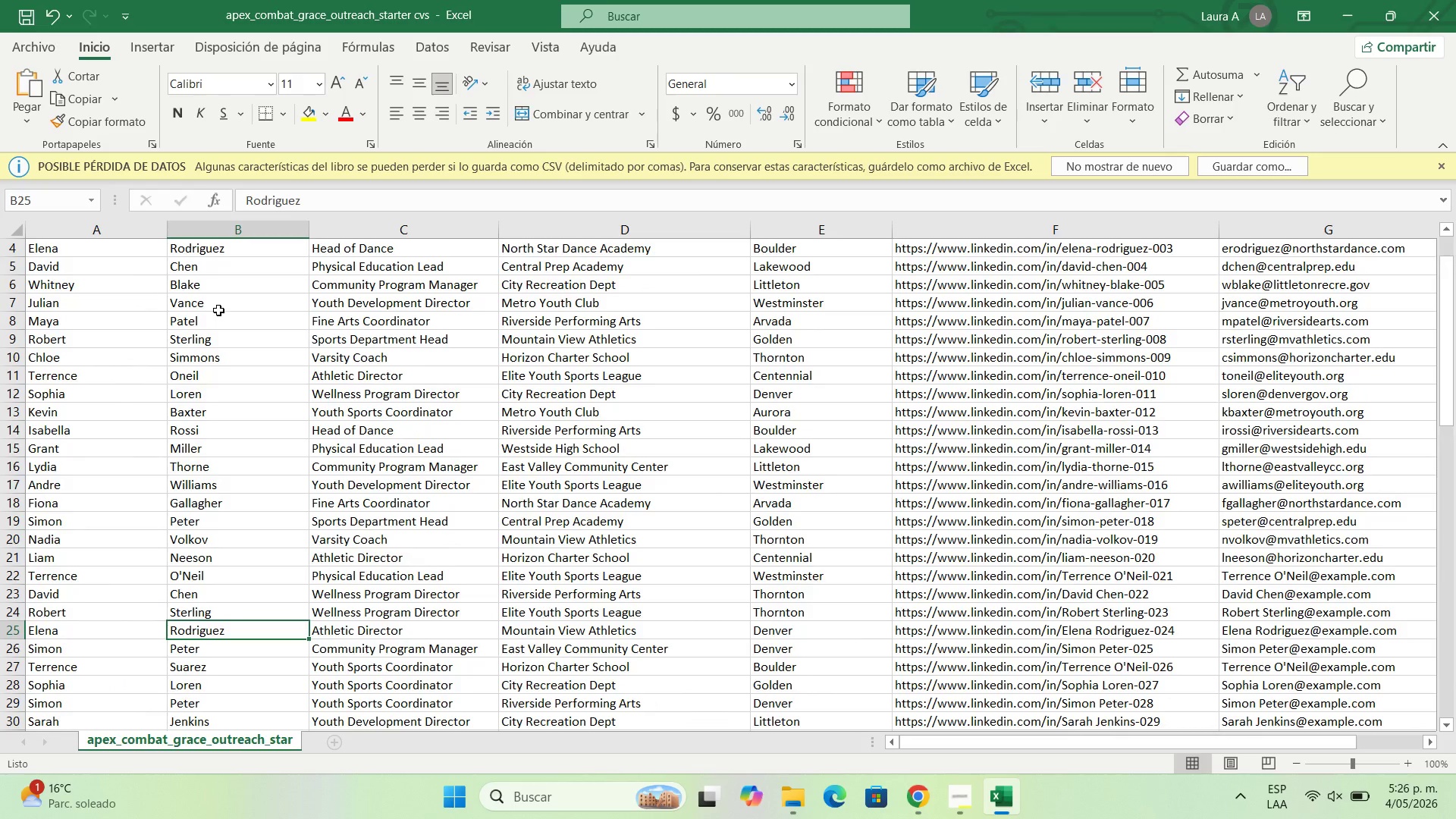 
wait(5.12)
 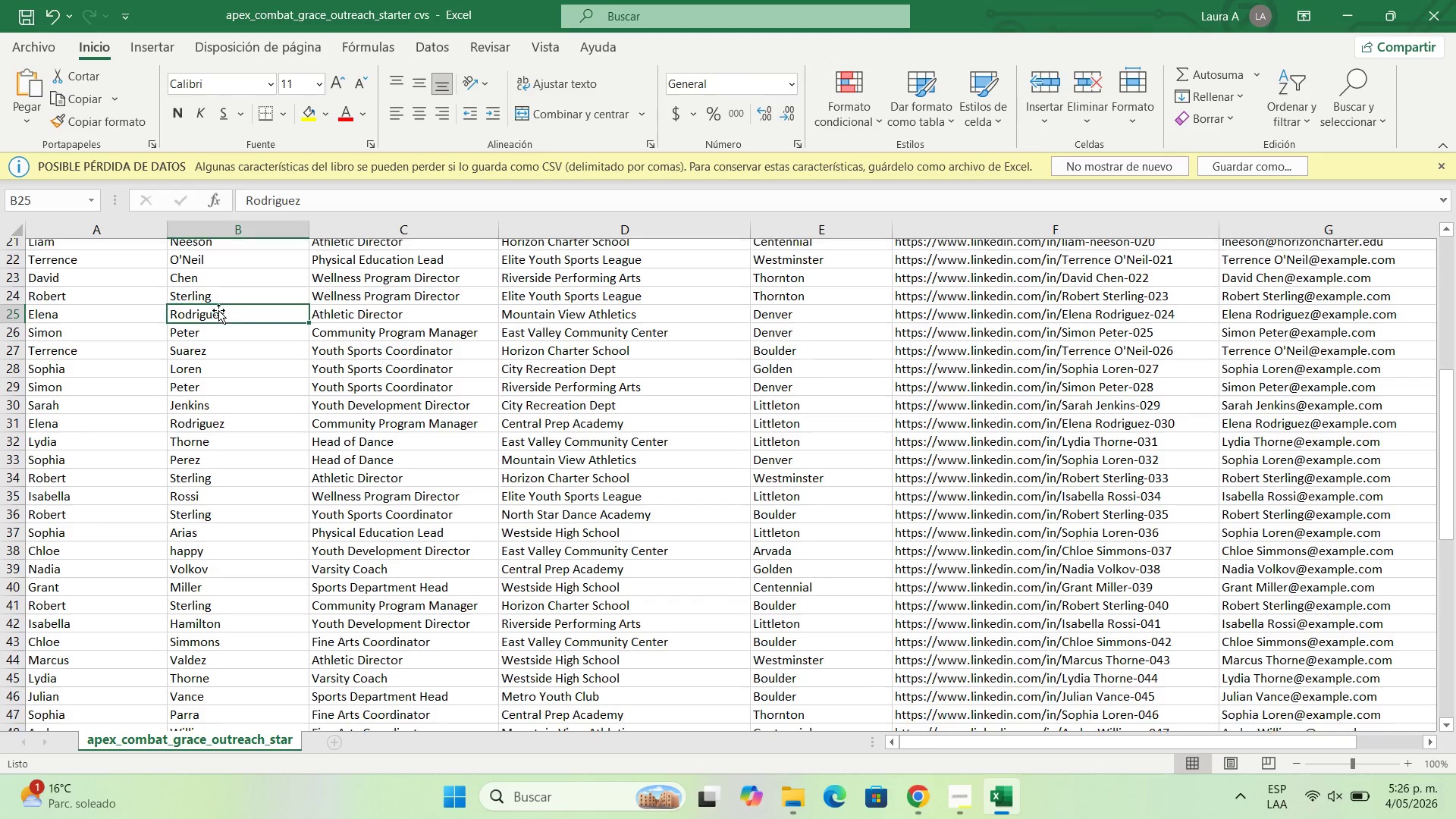 
double_click([195, 382])
 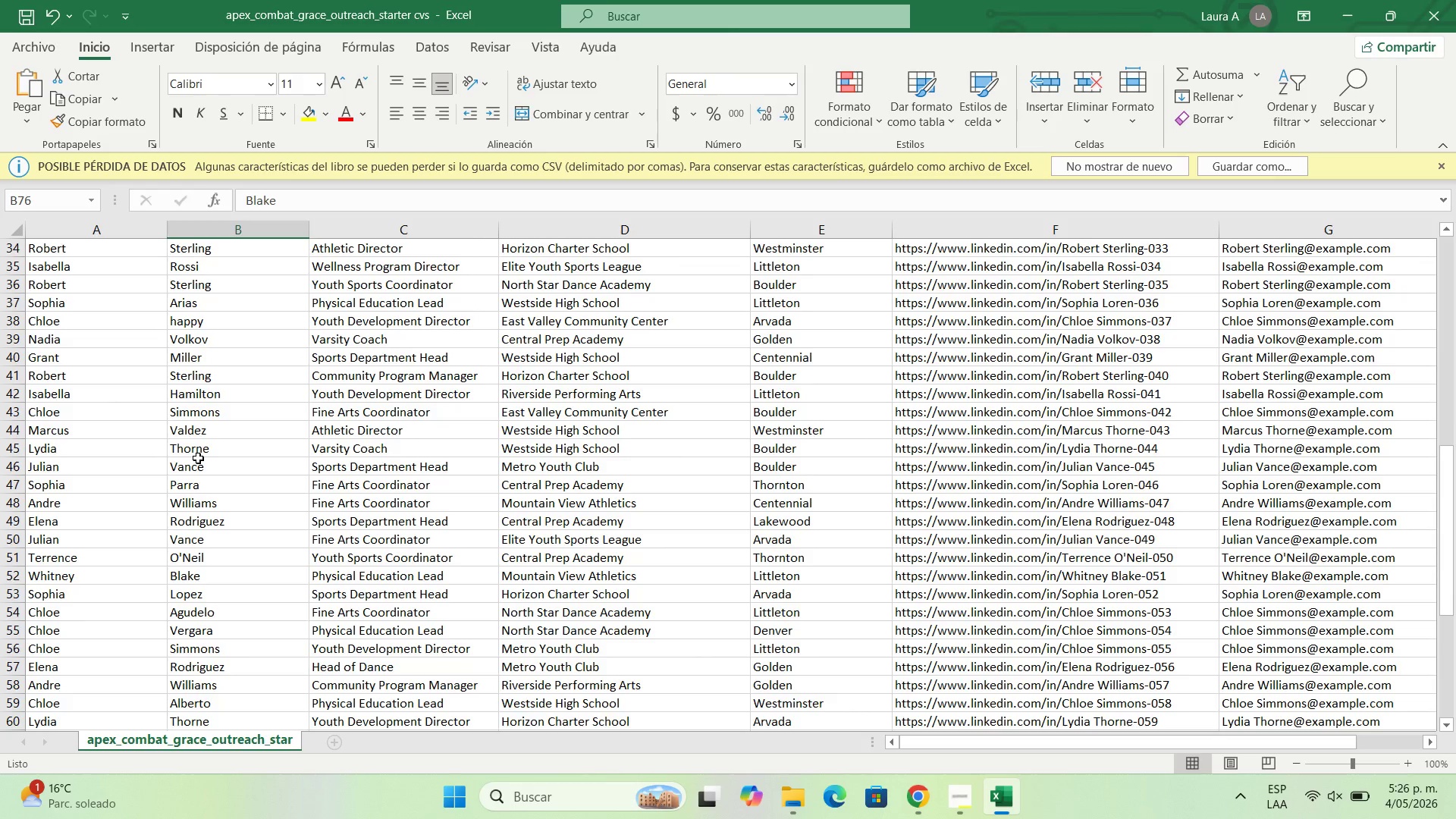 
wait(8.53)
 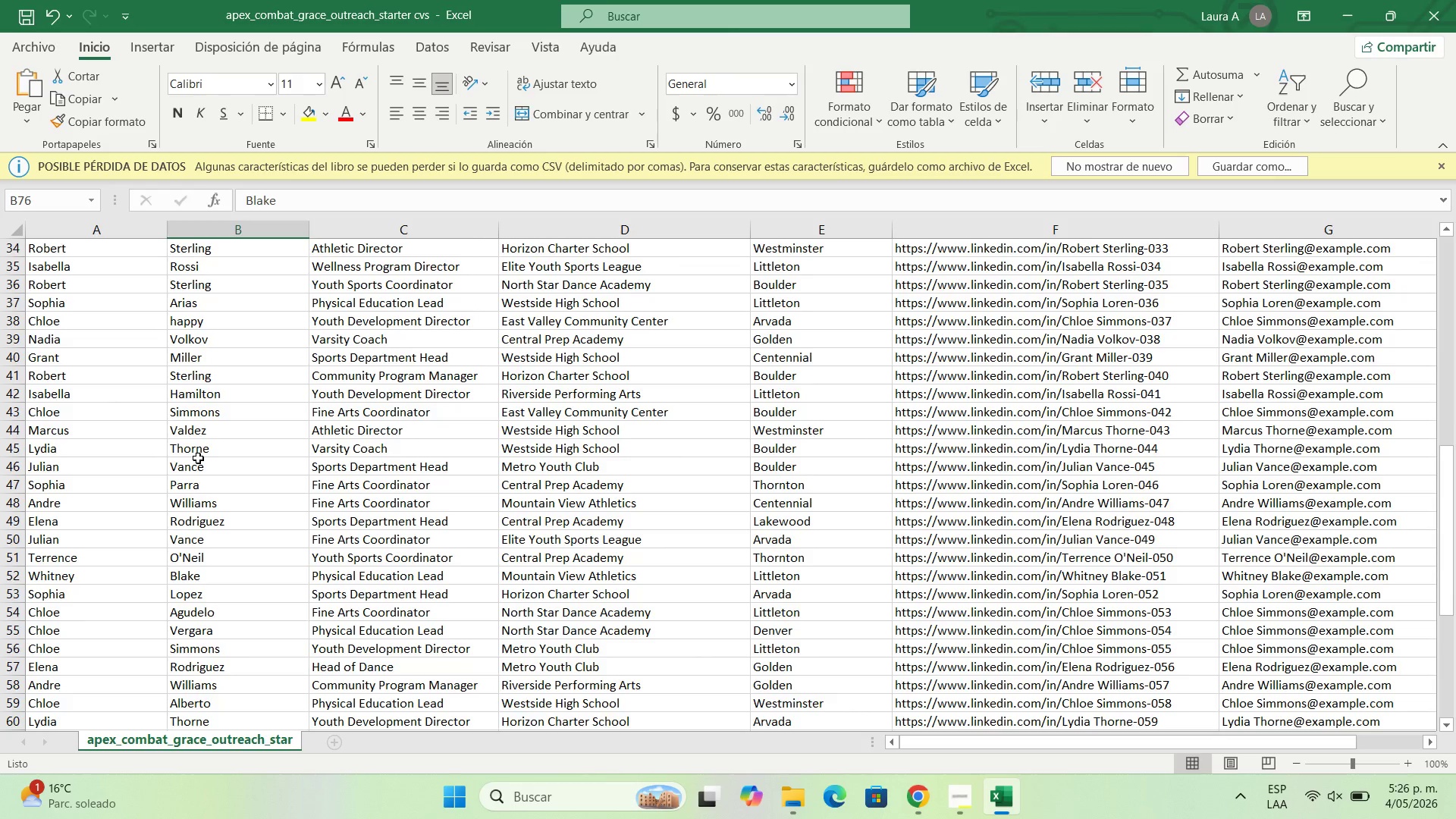 
double_click([246, 409])
 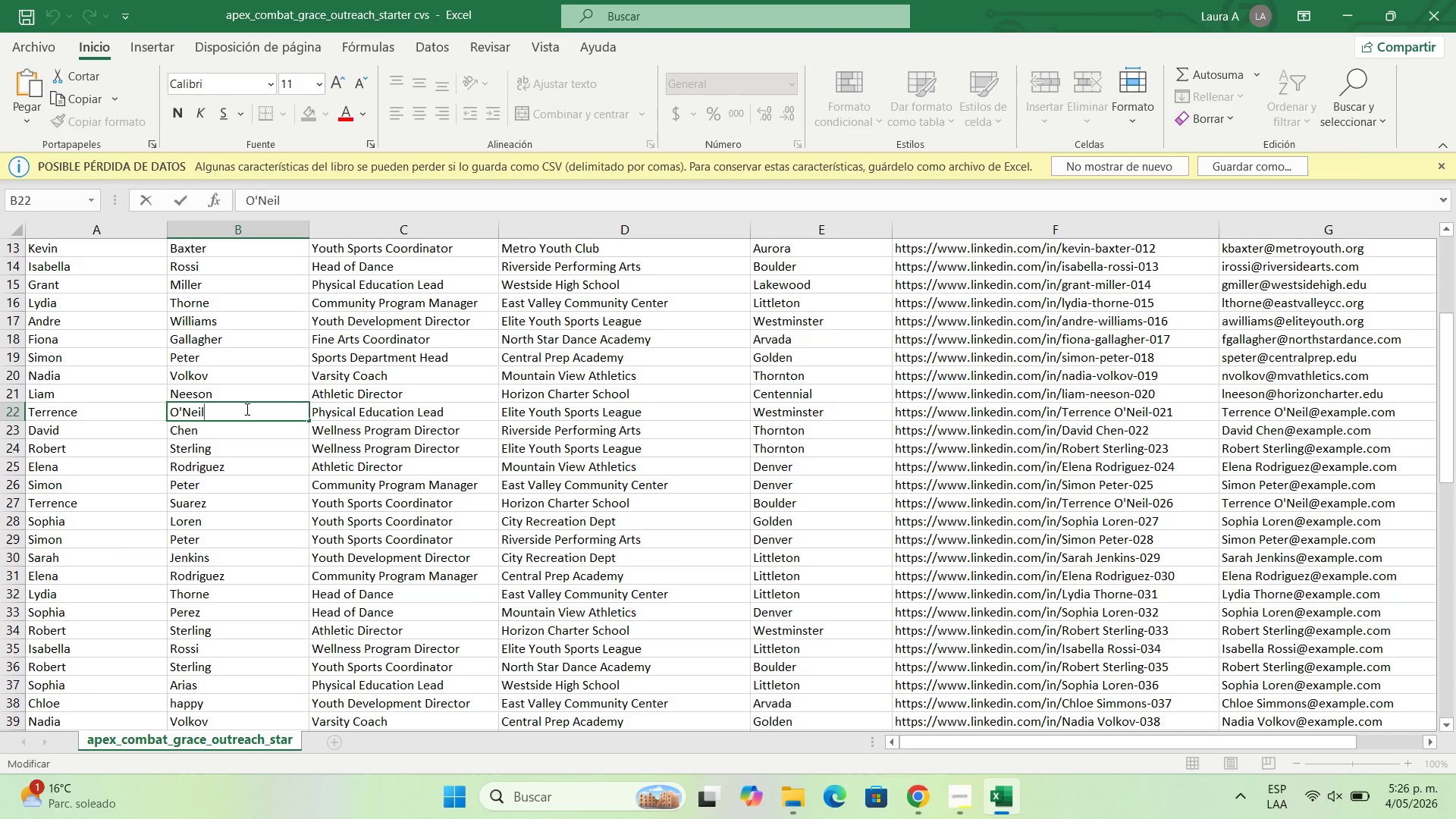 
key(Backspace)
 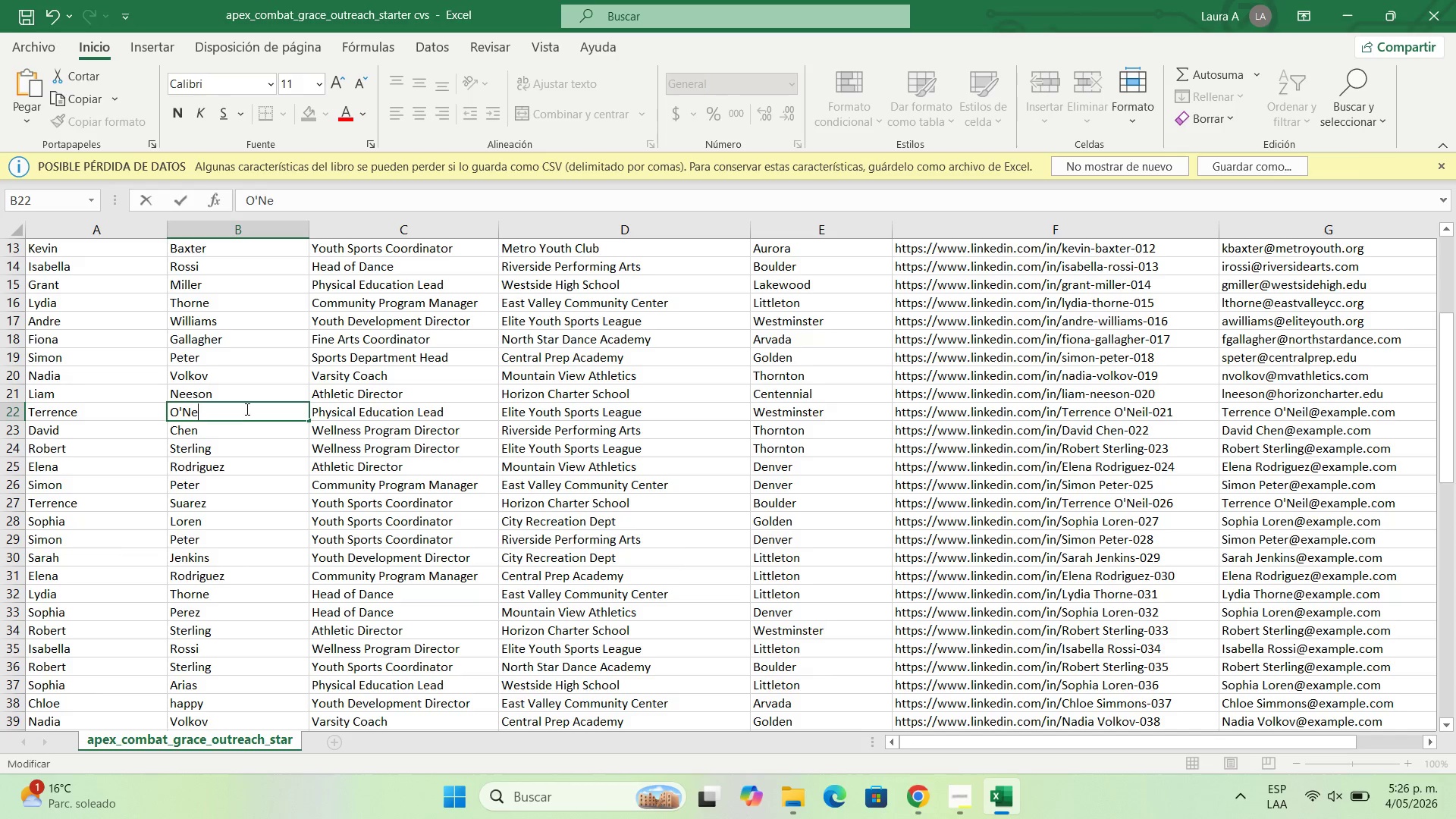 
key(Backspace)
 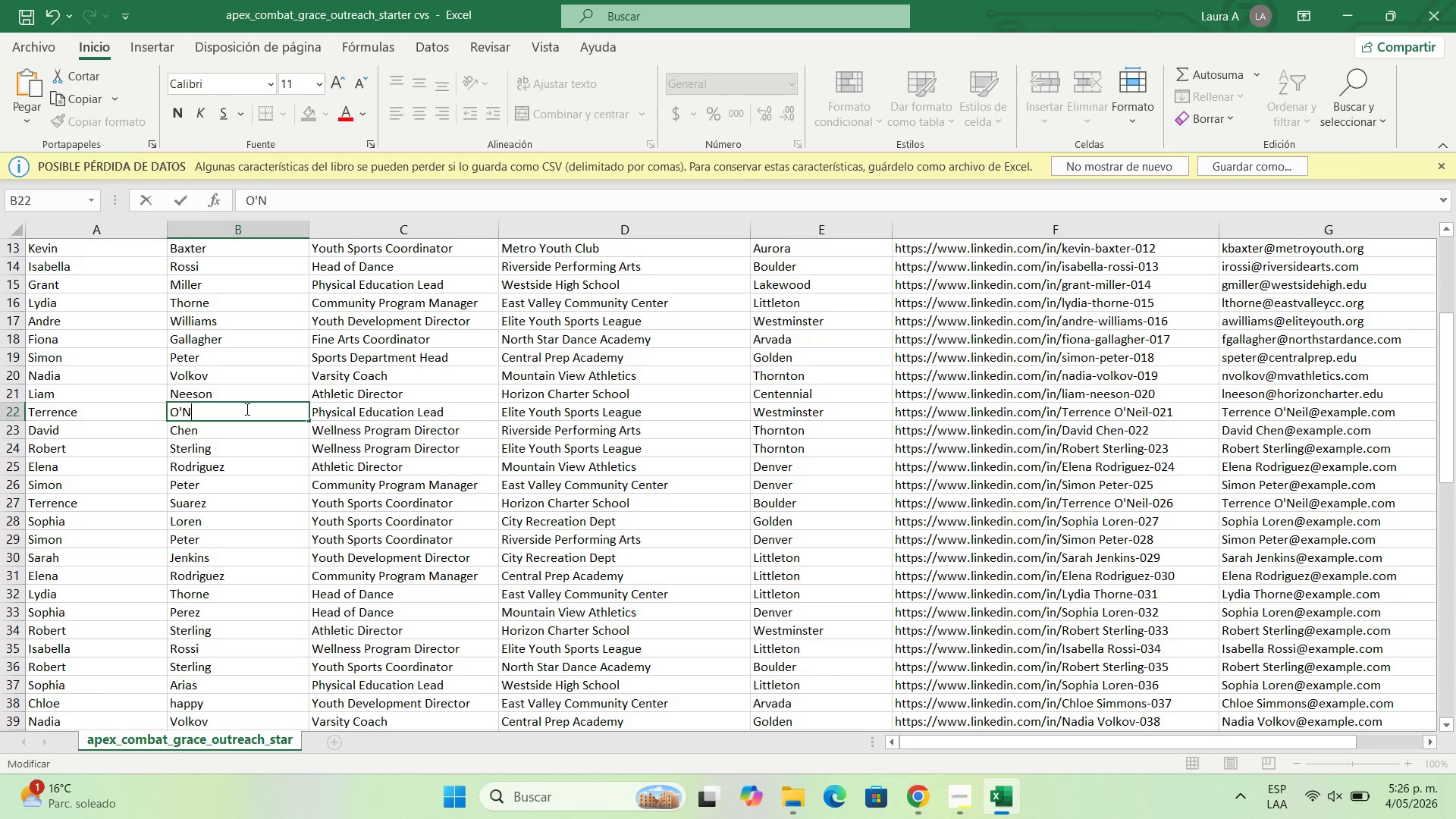 
key(Backspace)
 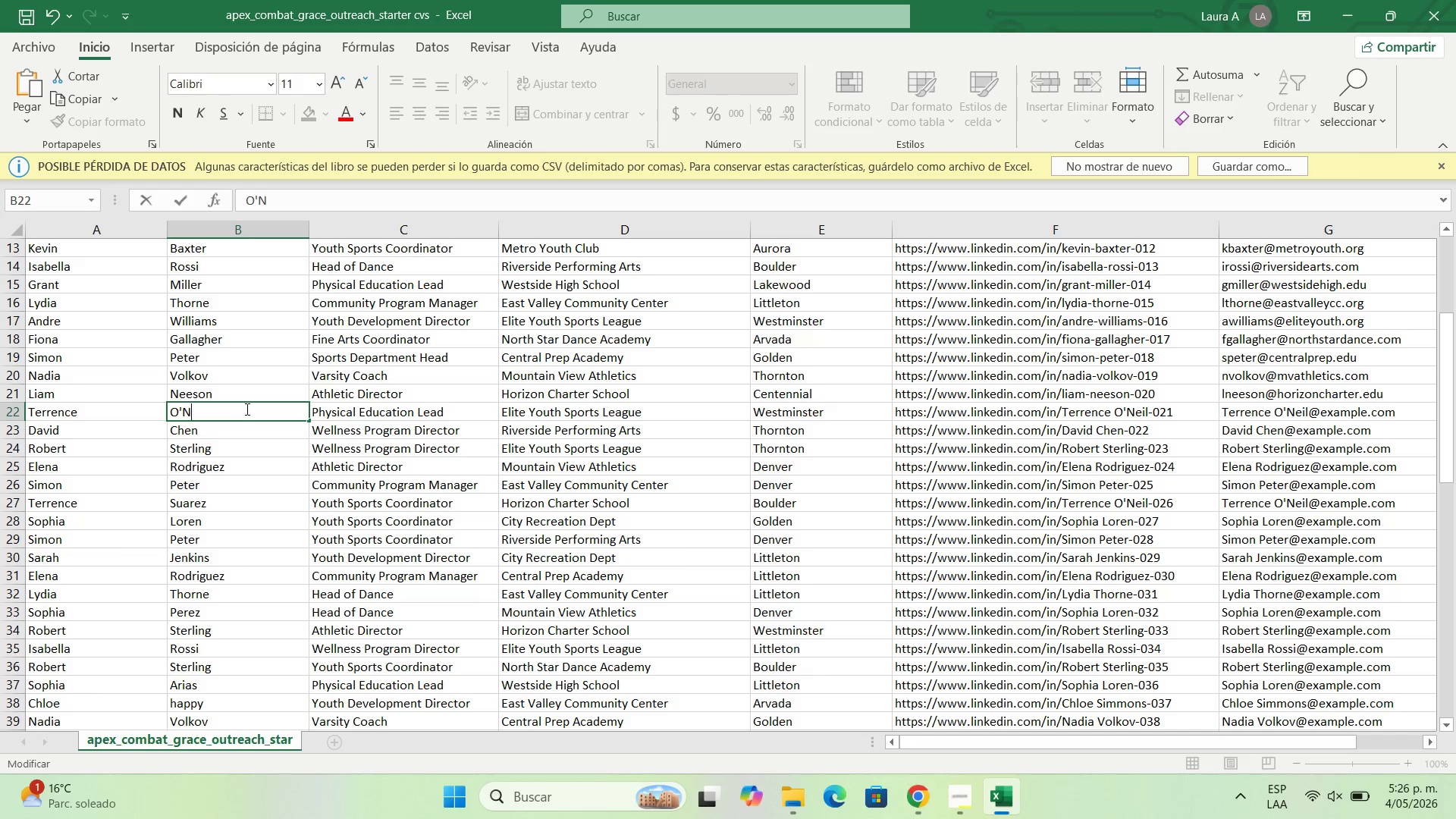 
key(Backspace)
 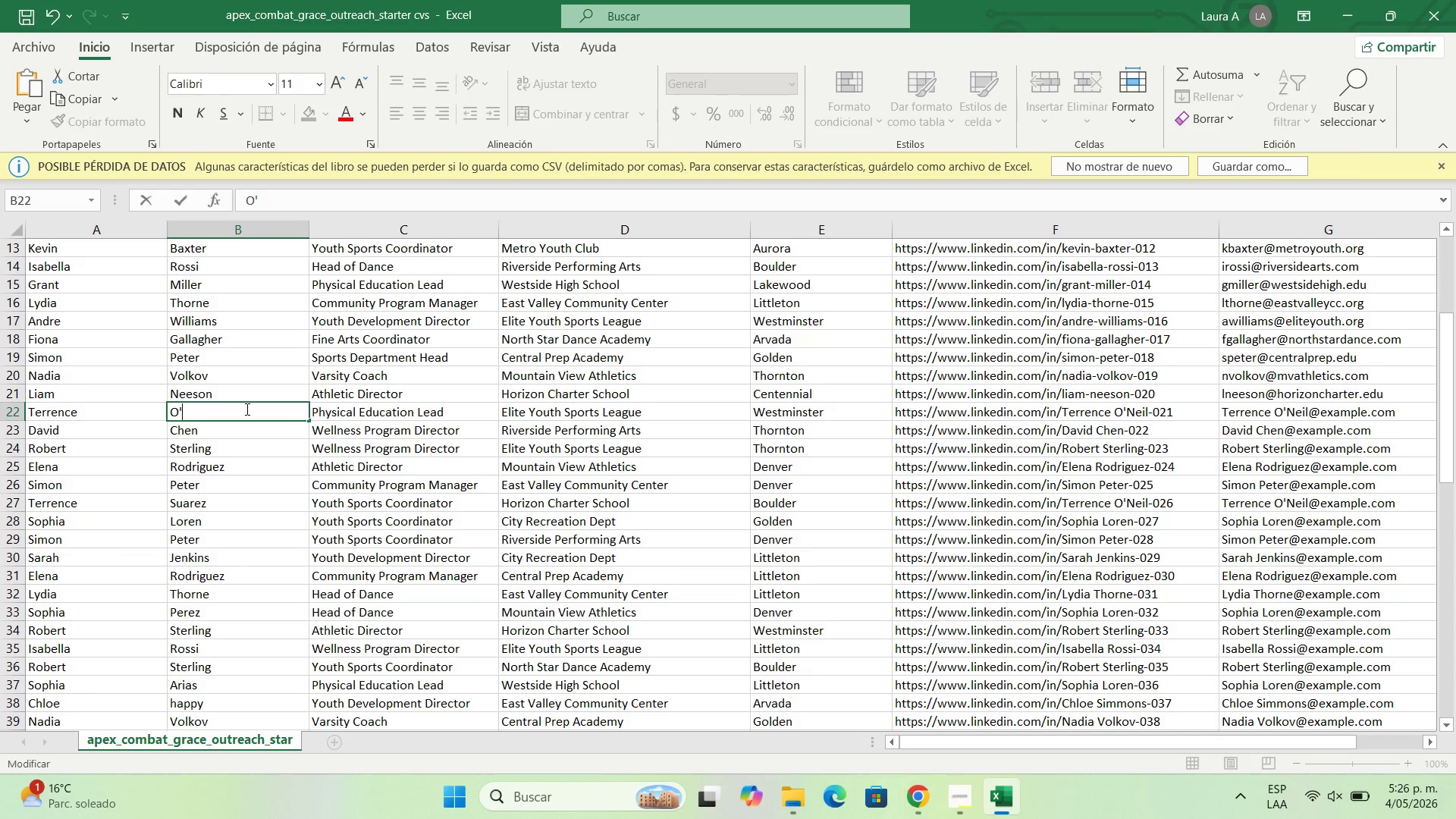 
key(Backspace)
 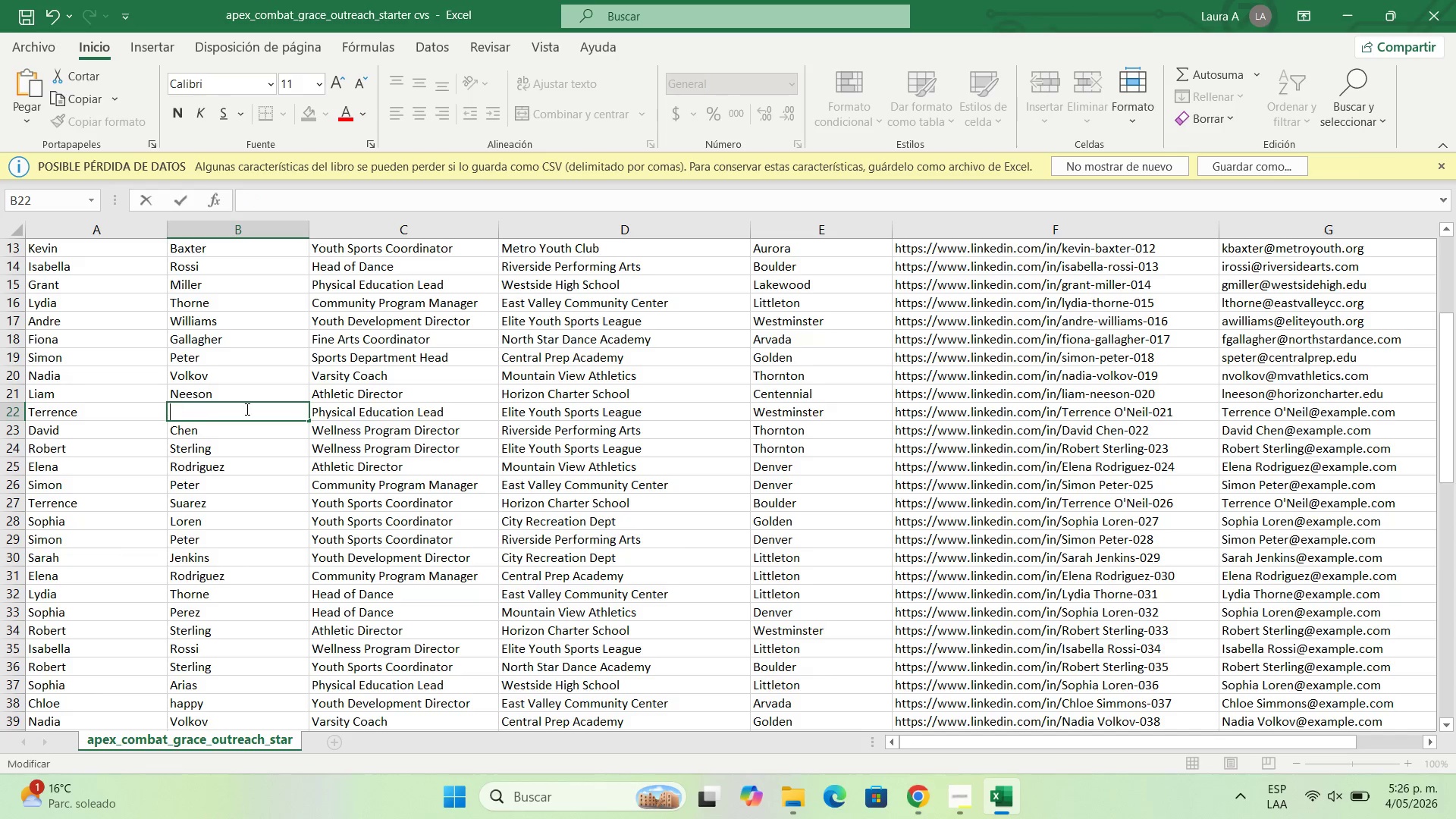 
key(Backspace)
 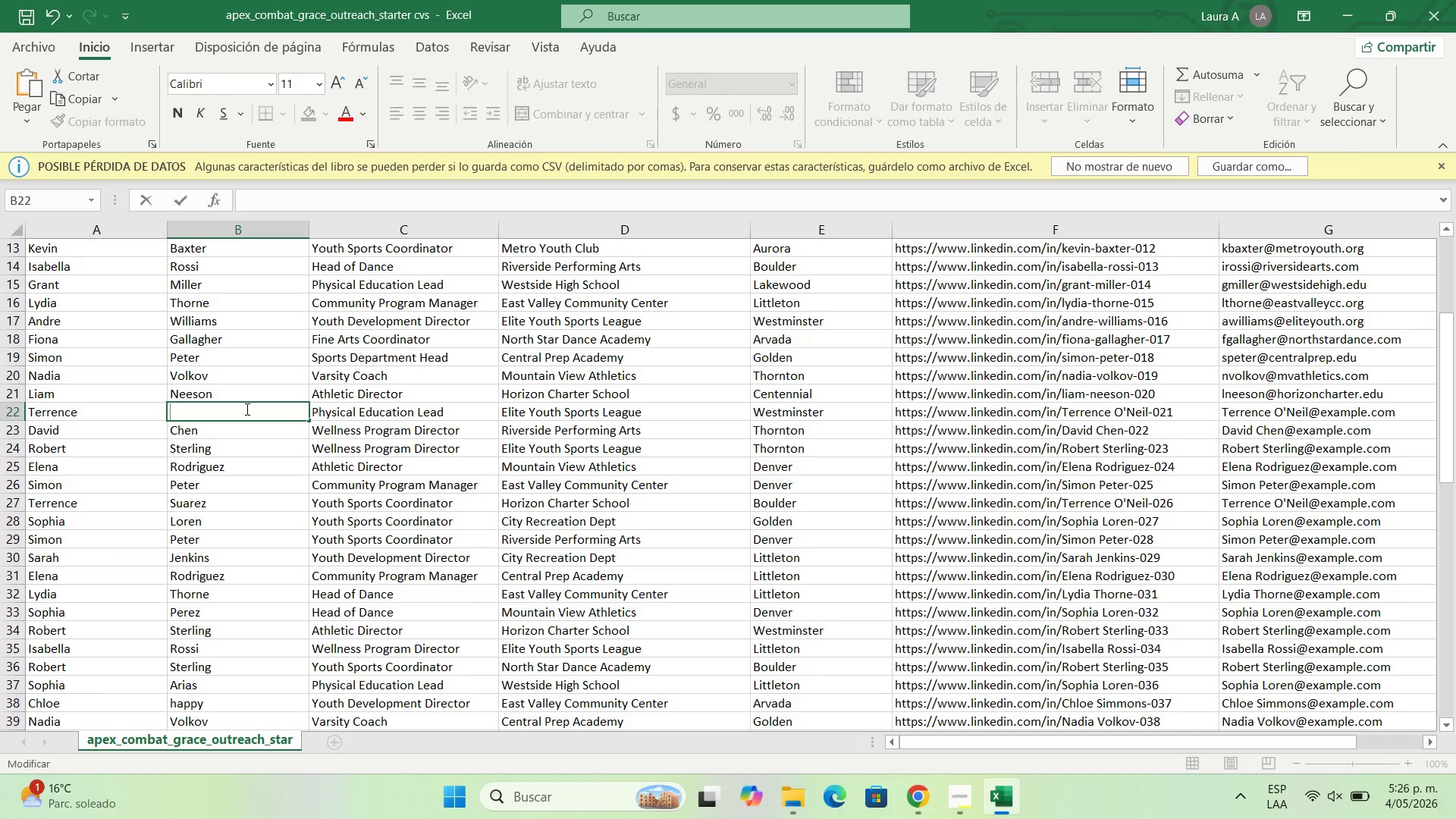 
type(Gantiva)